 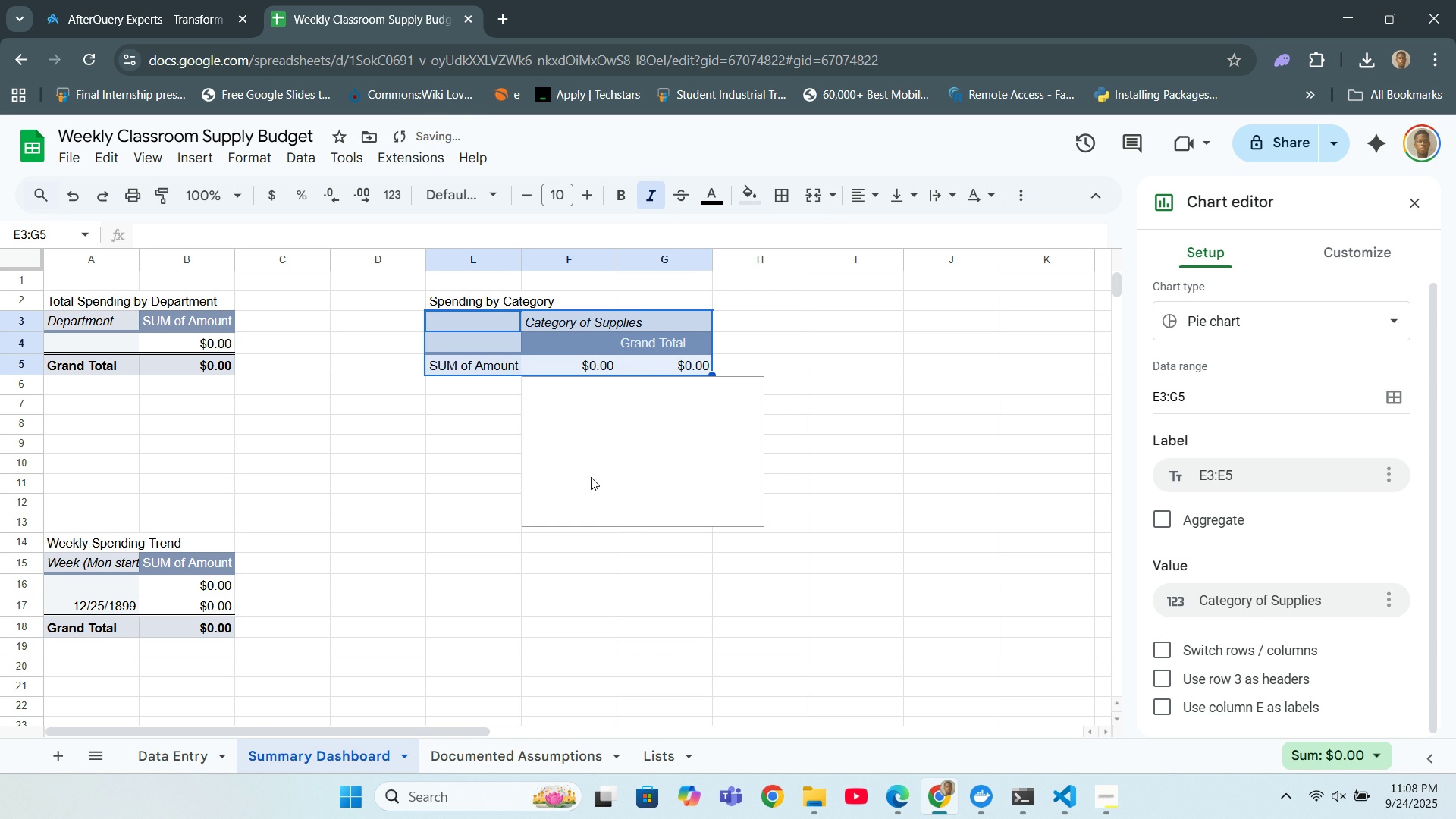 
key(Control+Z)
 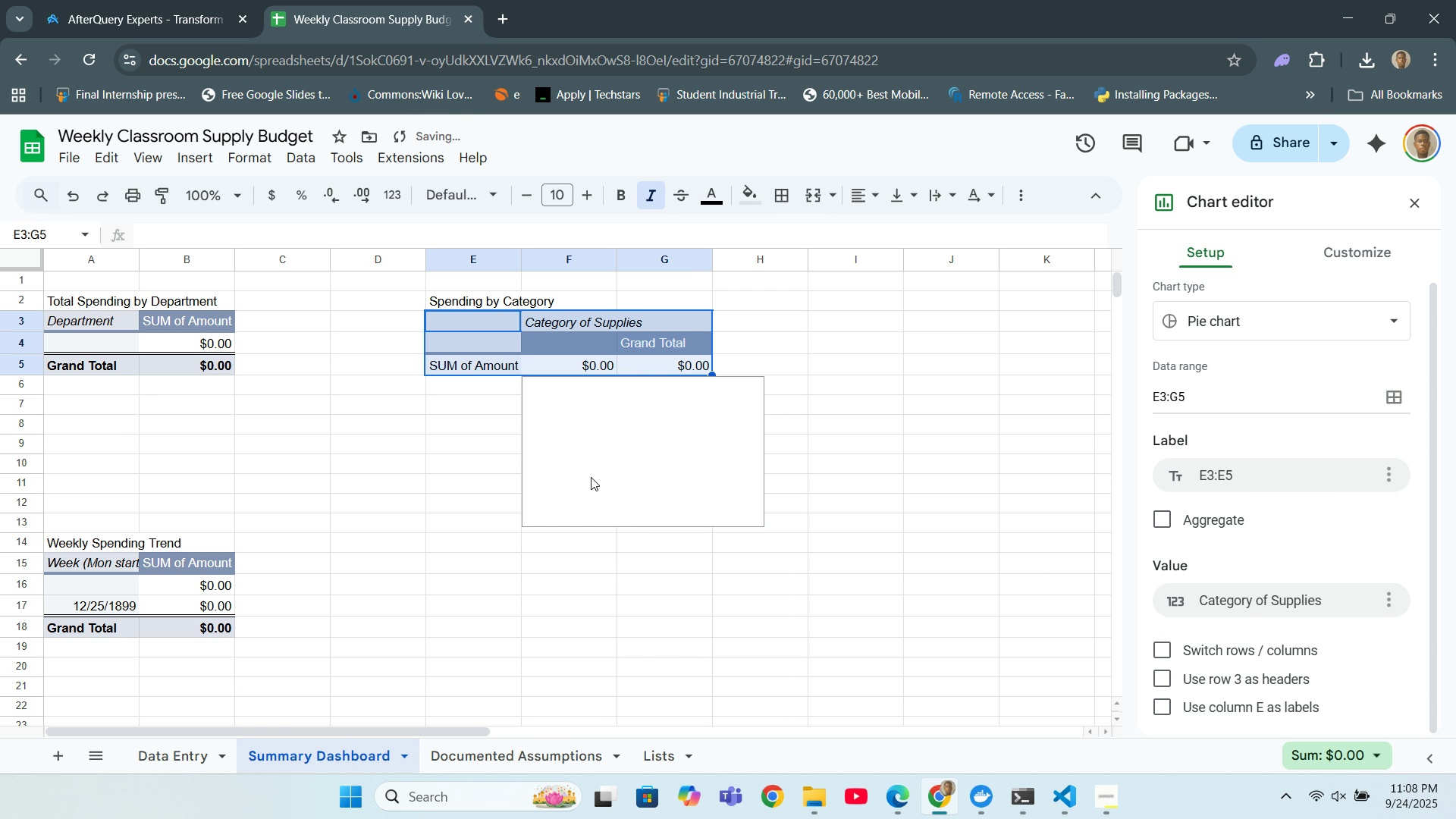 
key(Control+Z)
 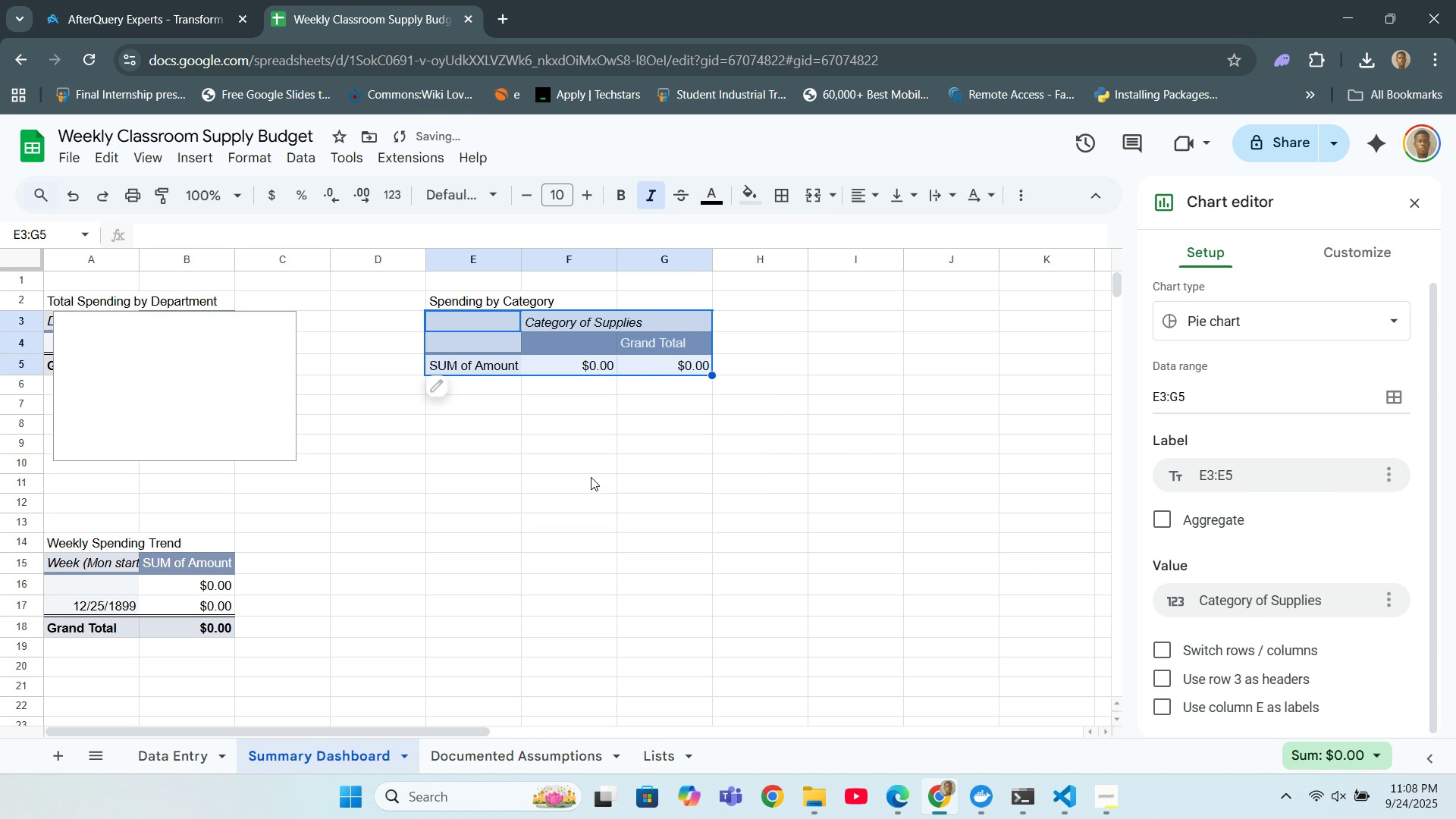 
key(Control+Z)
 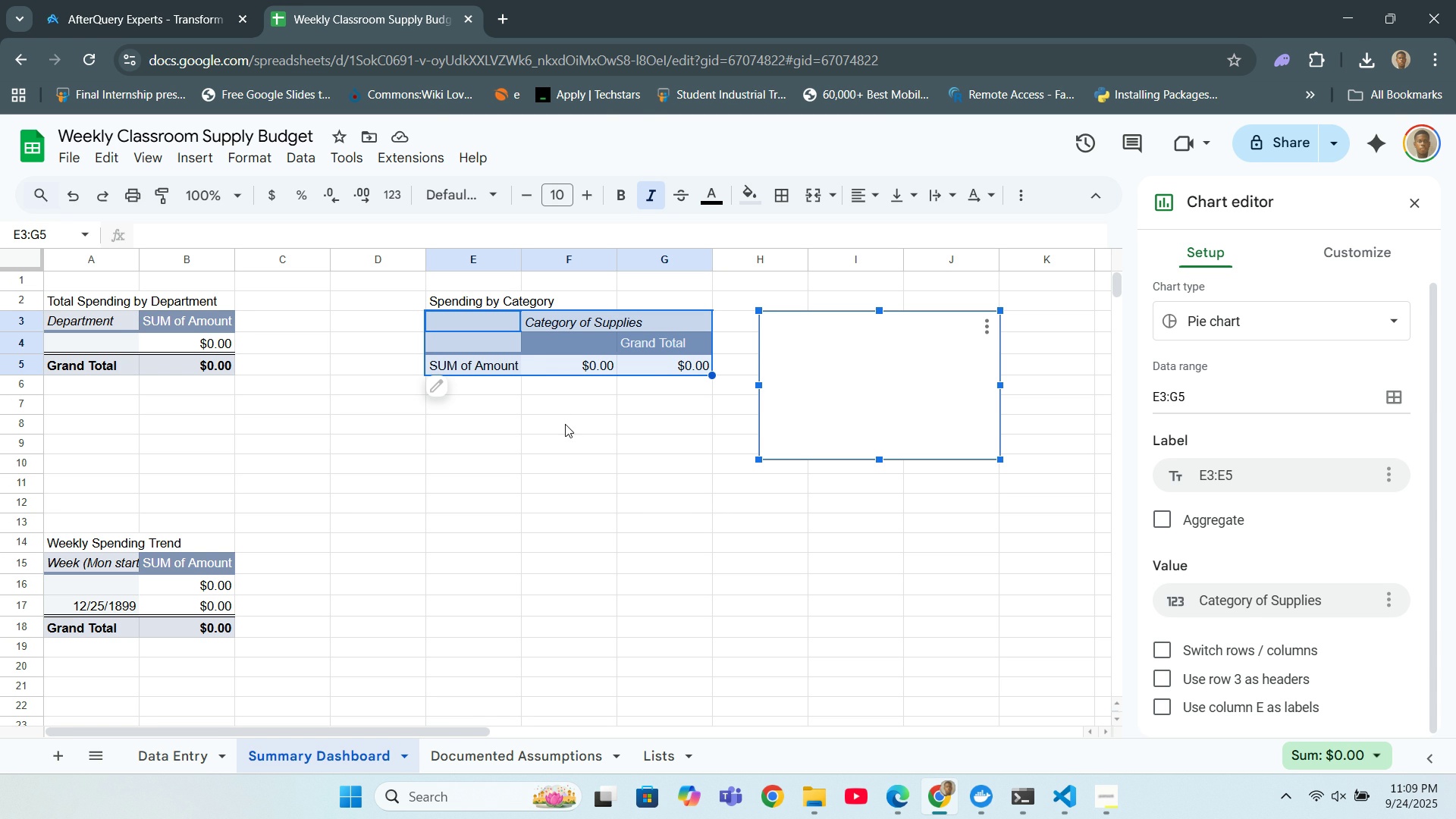 
wait(47.14)
 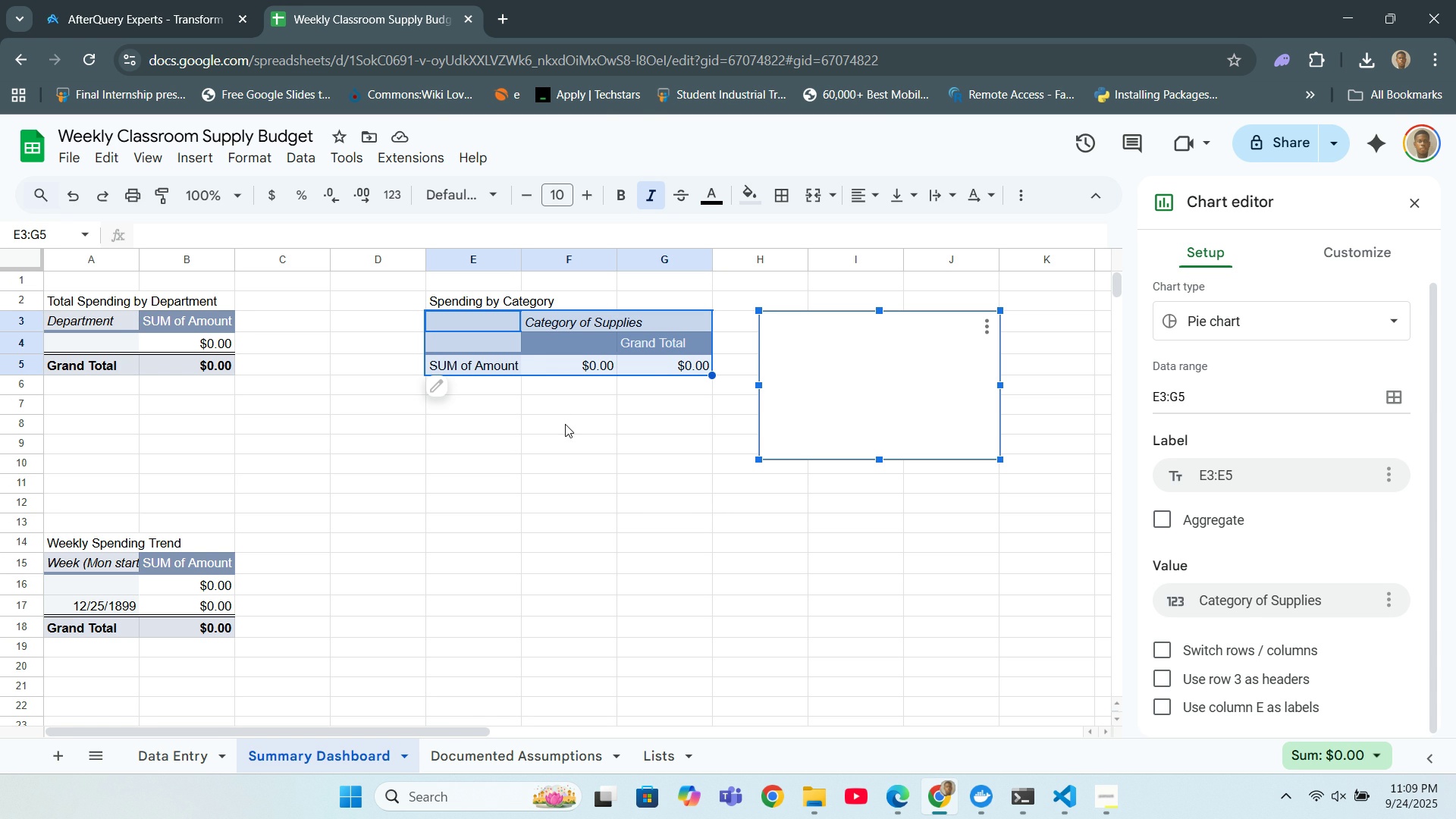 
left_click([552, 365])
 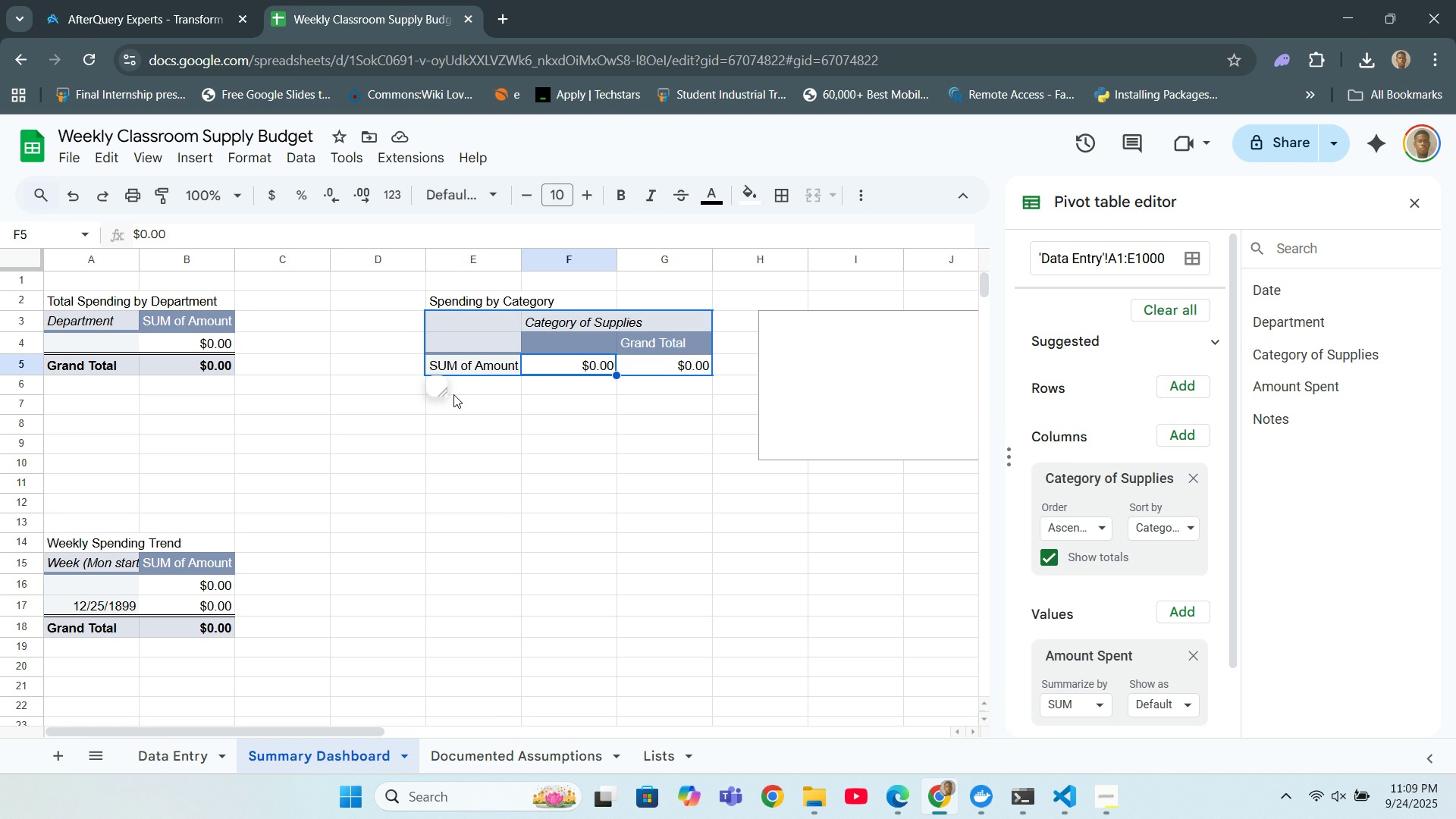 
wait(5.46)
 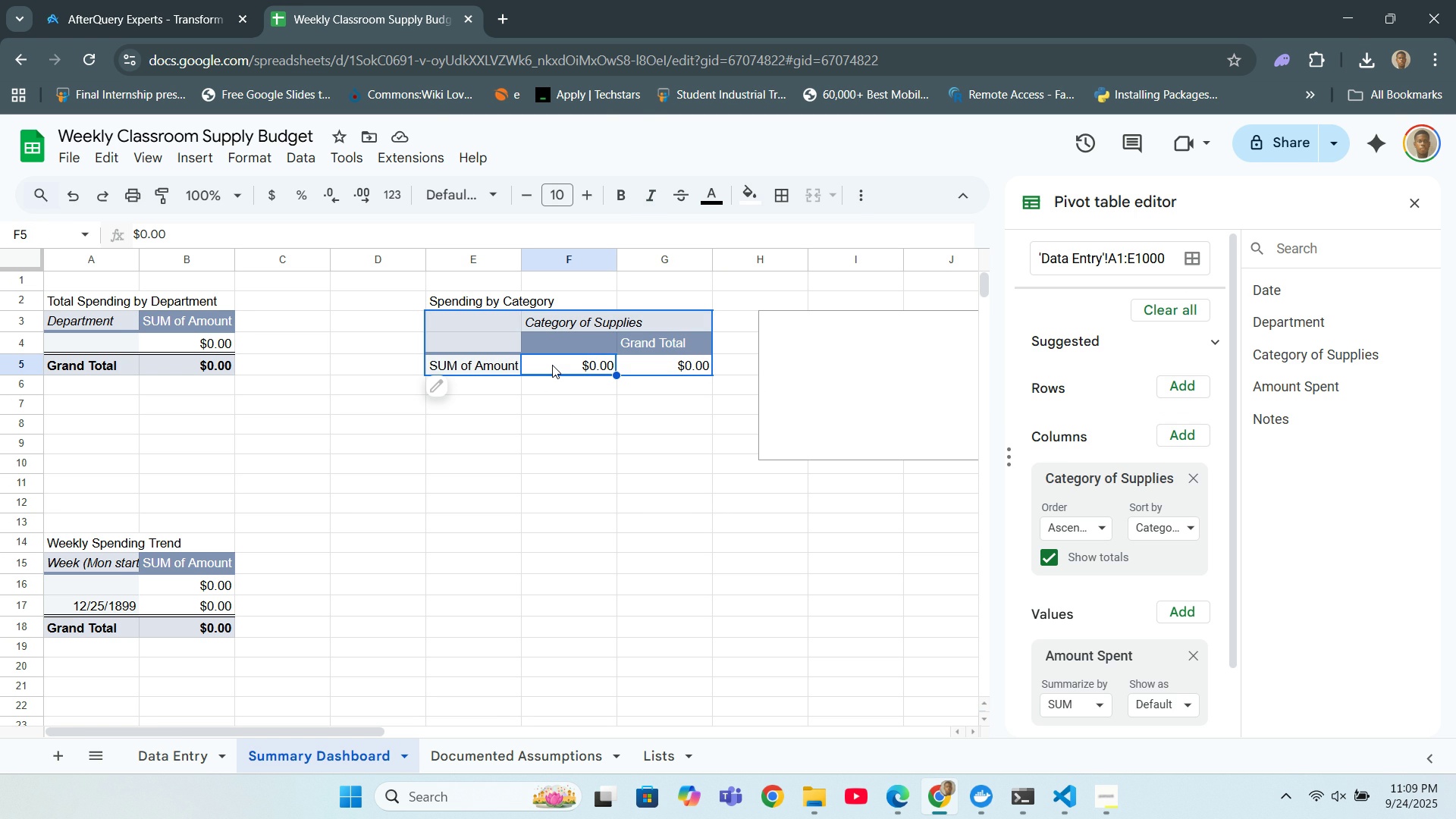 
left_click([122, 582])
 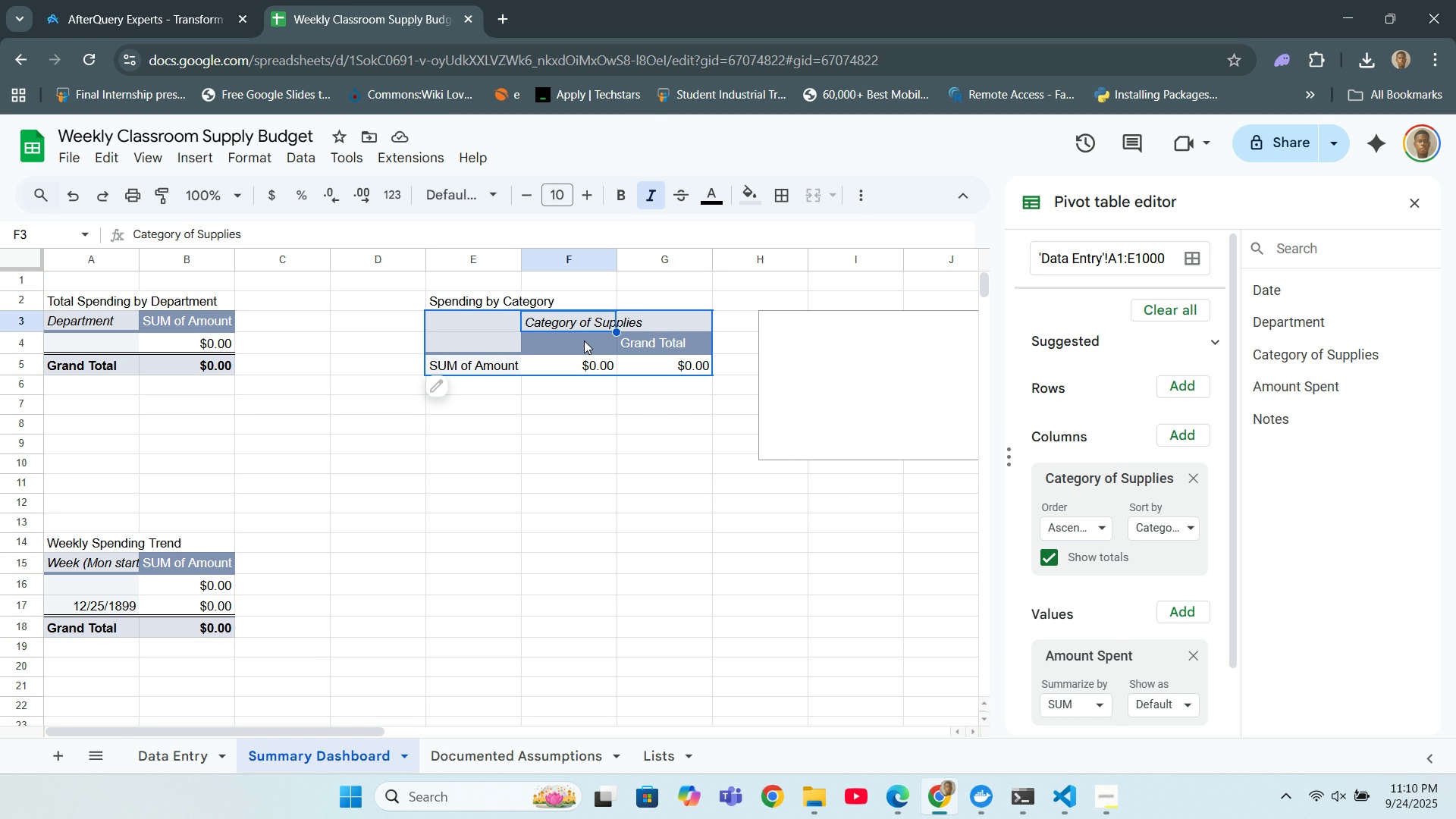 
wait(29.42)
 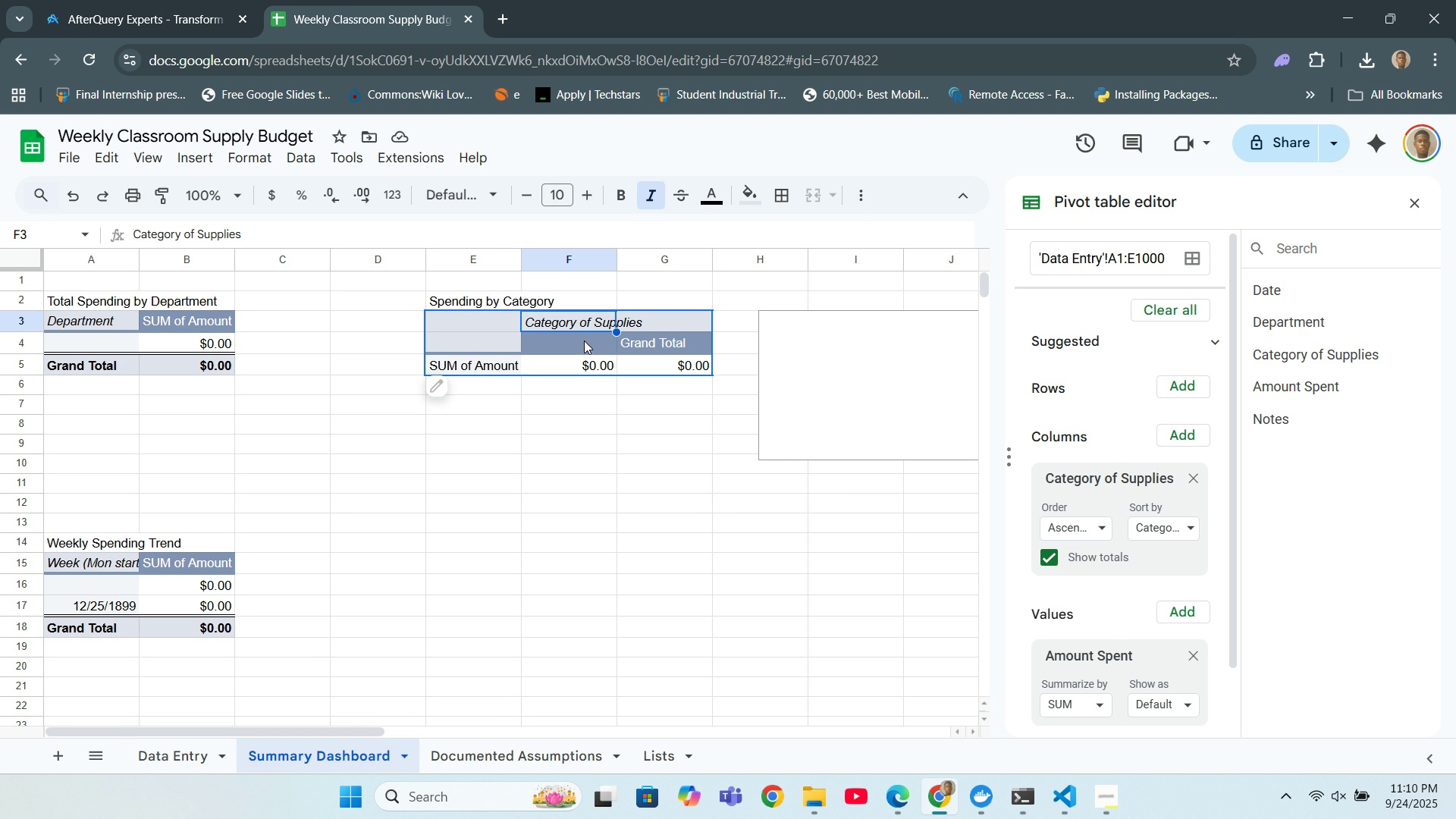 
left_click([1191, 484])
 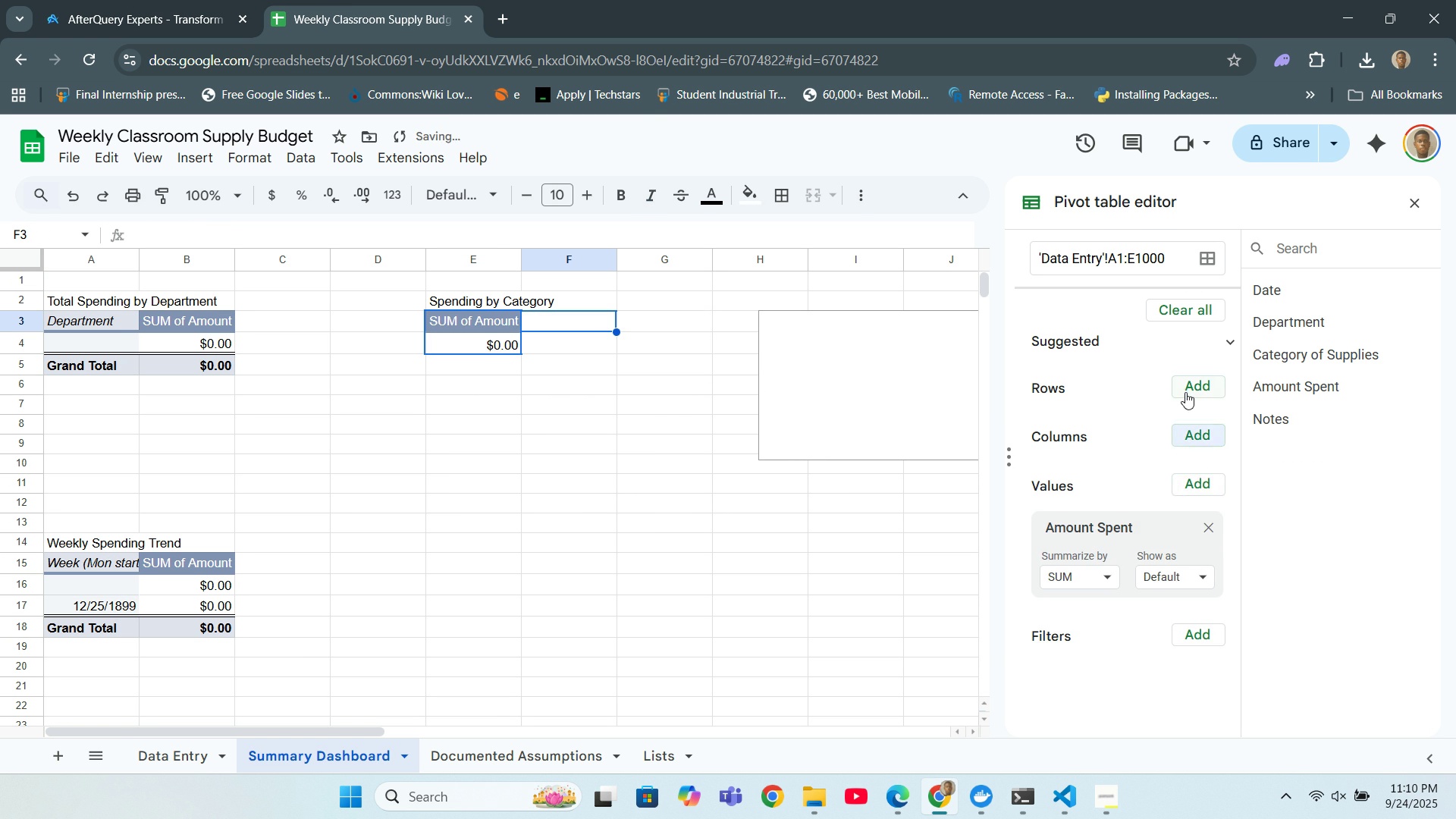 
left_click([1185, 392])
 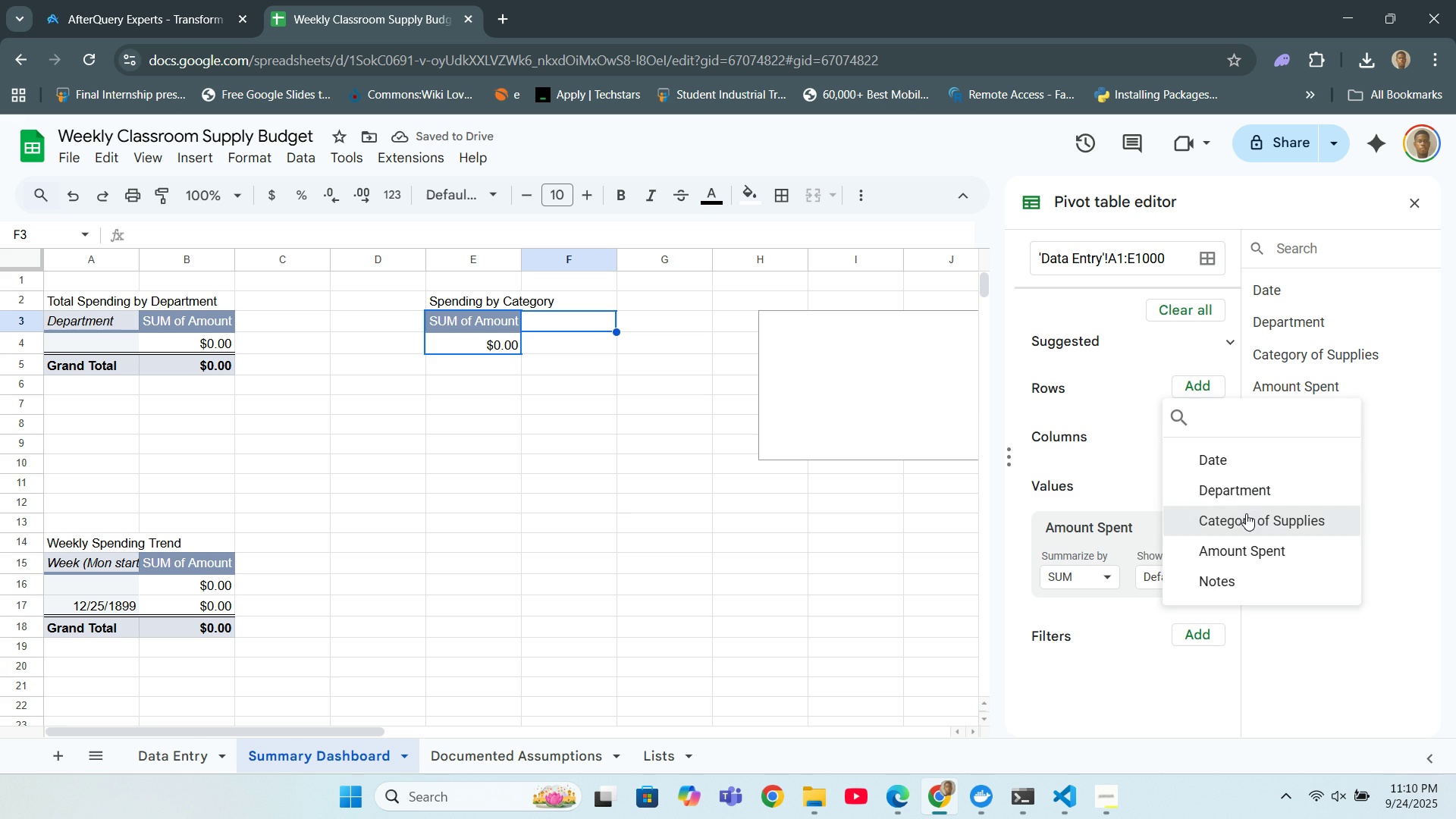 
left_click([1246, 513])
 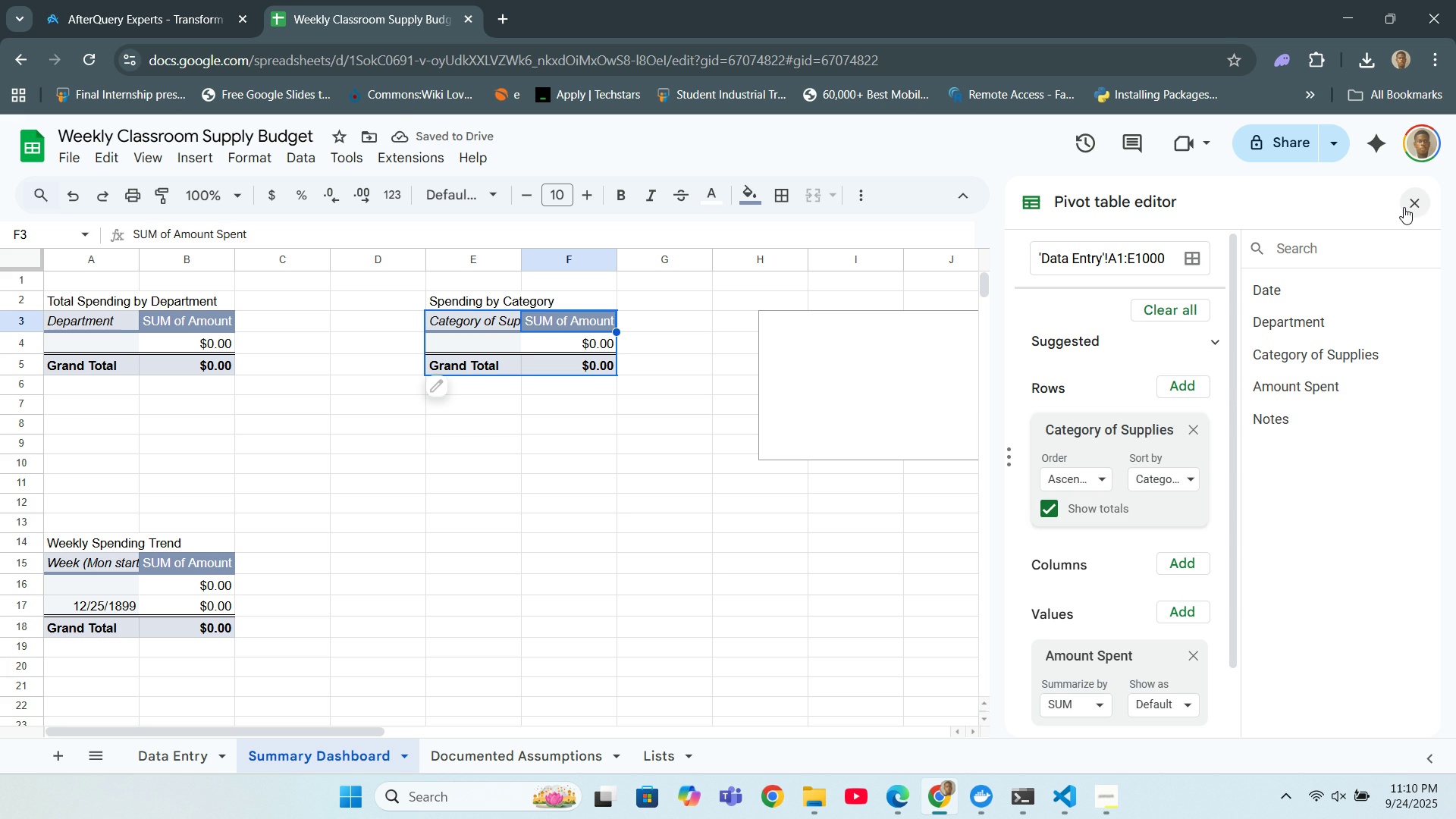 
left_click([642, 572])
 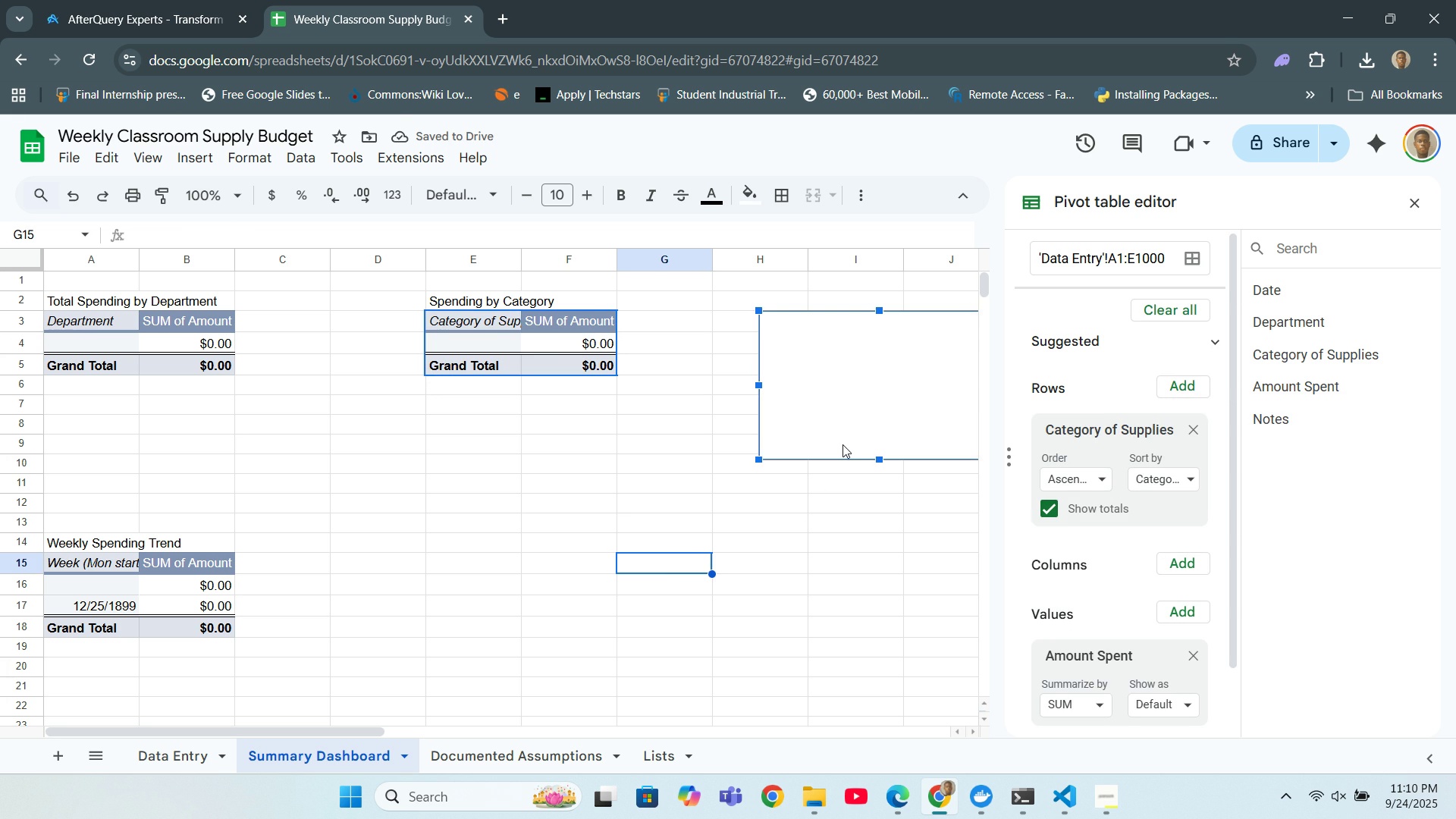 
left_click([843, 444])
 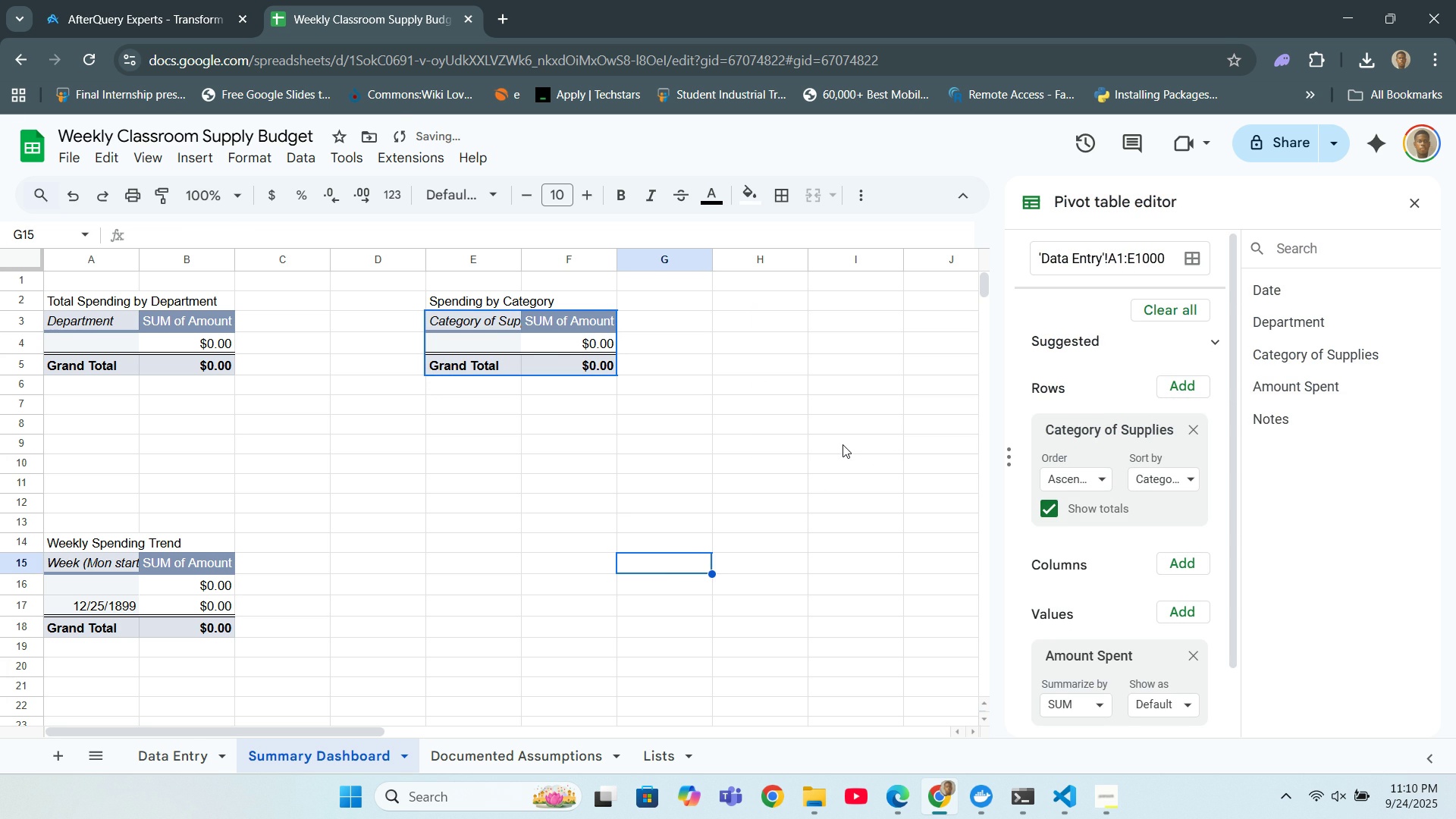 
key(Delete)
 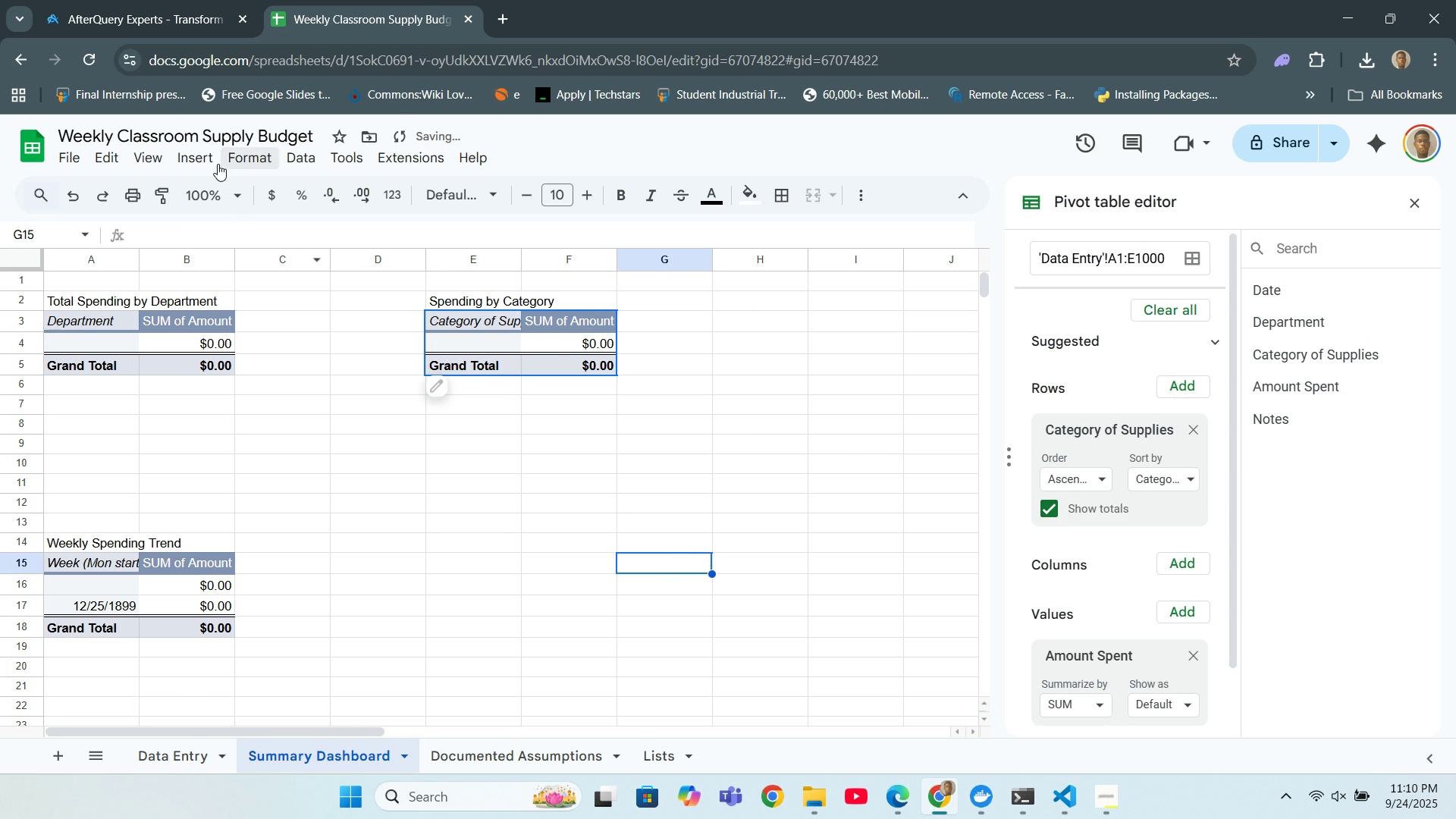 
left_click([205, 158])
 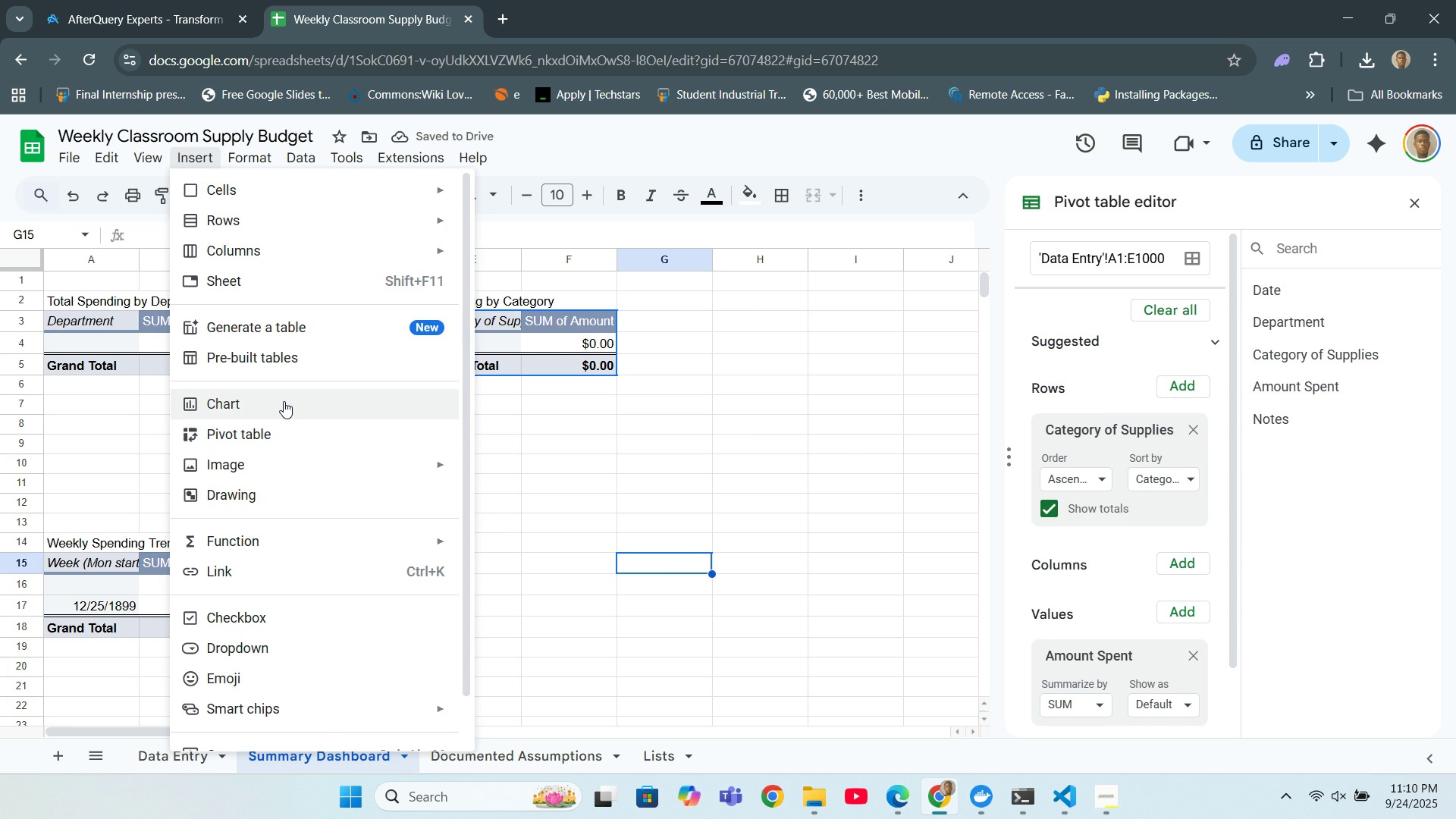 
left_click([284, 401])
 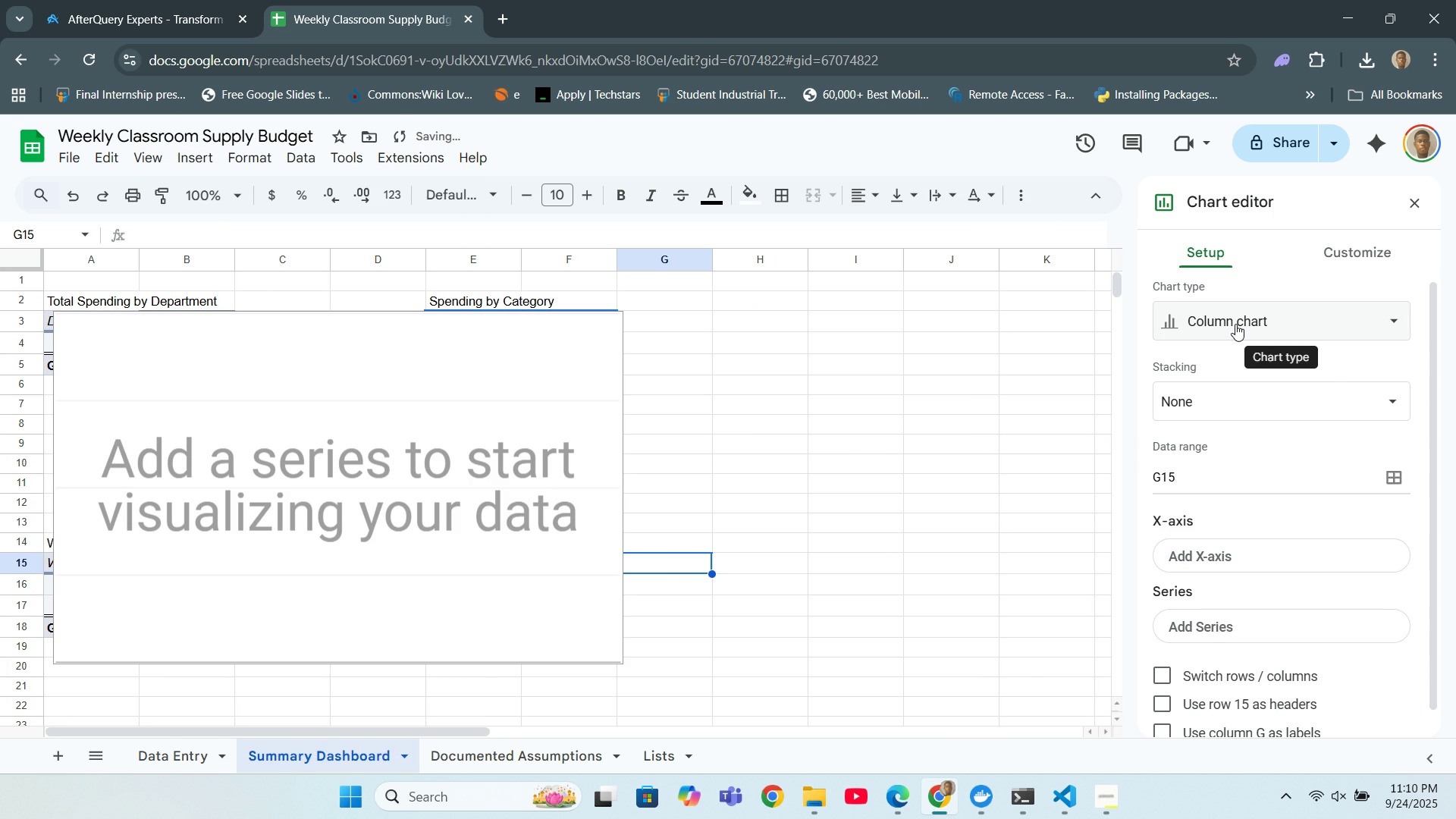 
left_click([1235, 324])
 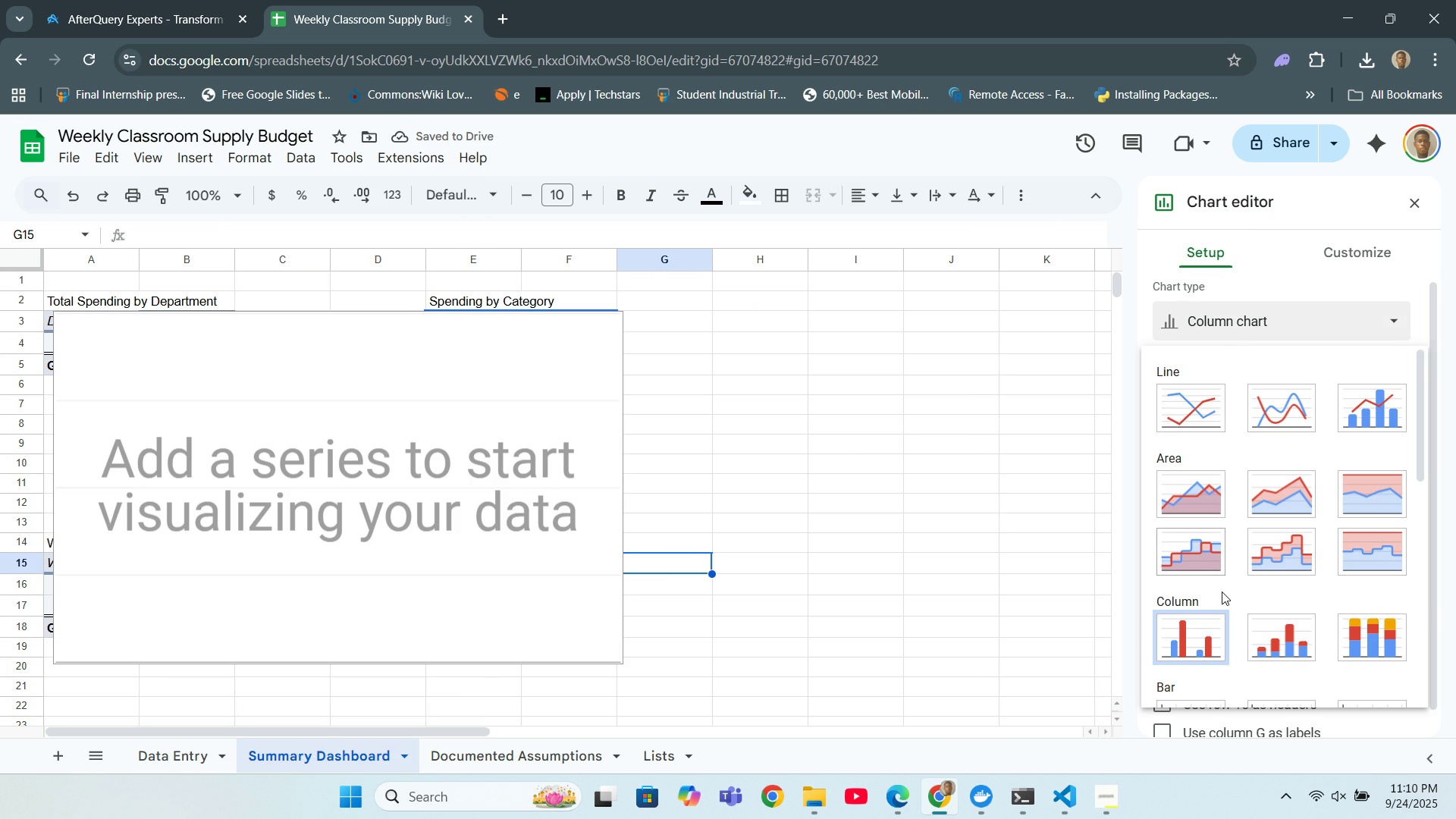 
scroll: coordinate [1210, 579], scroll_direction: down, amount: 3.0
 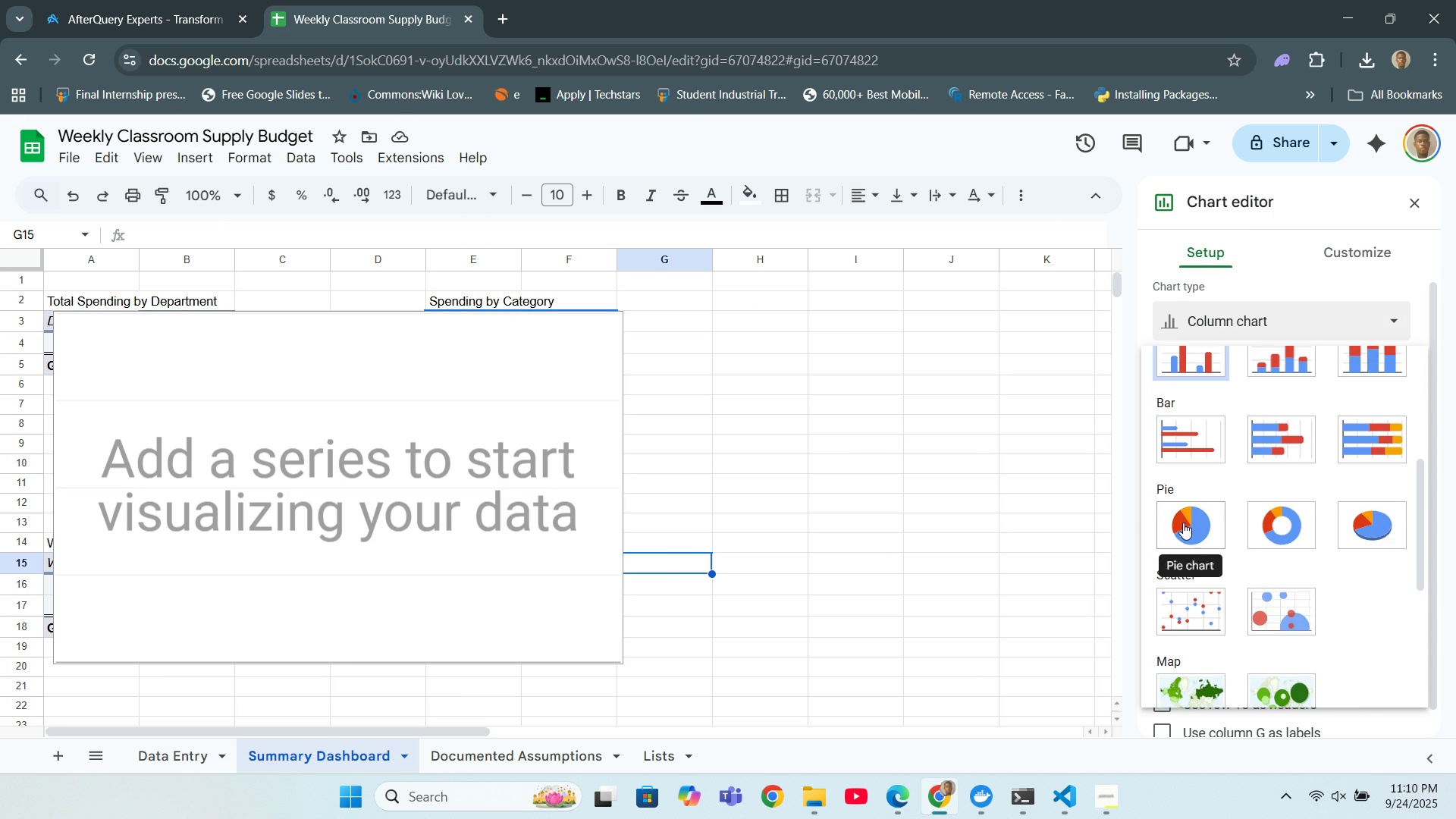 
left_click([1183, 522])
 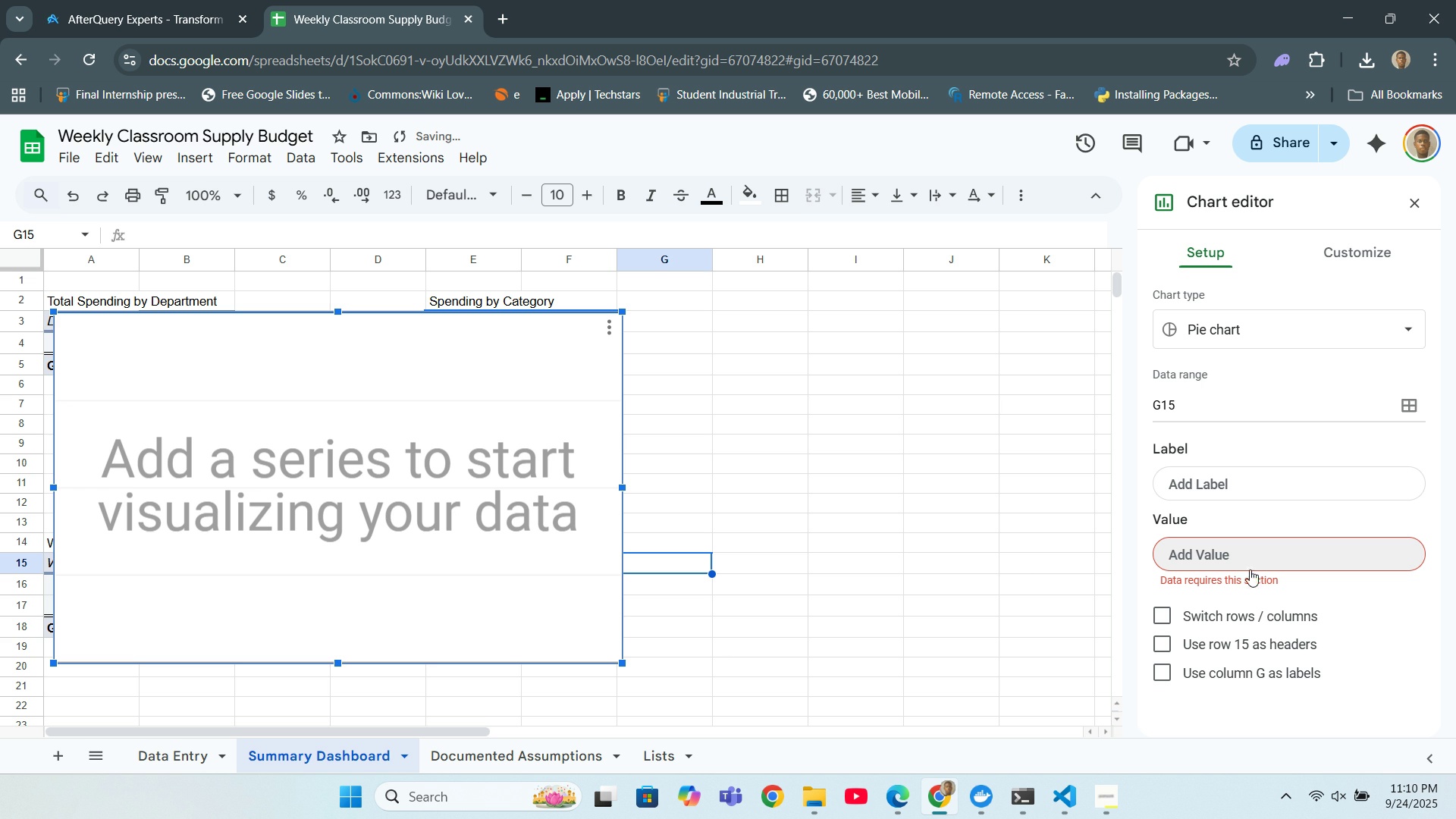 
left_click([1234, 556])
 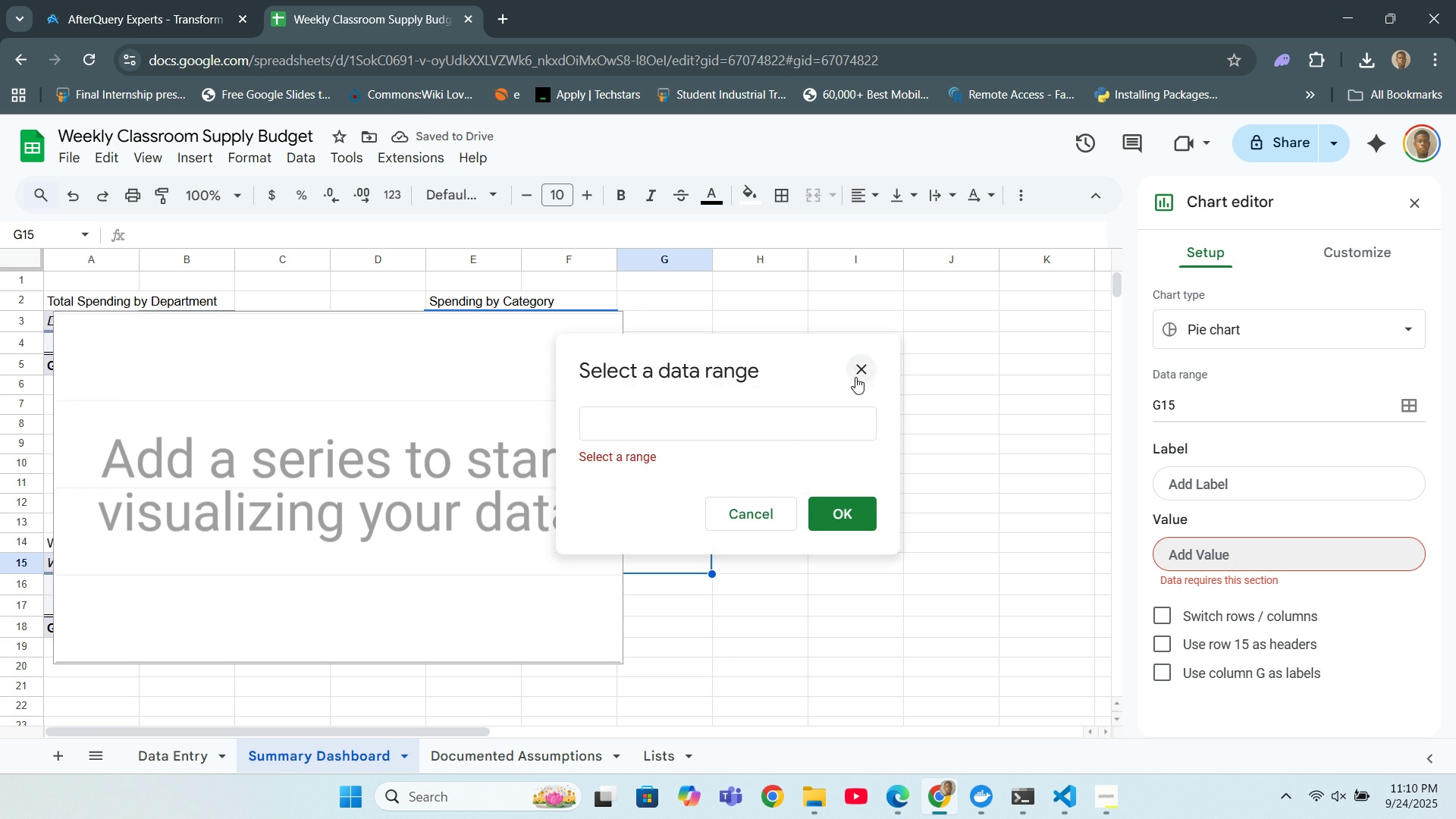 
left_click([855, 368])
 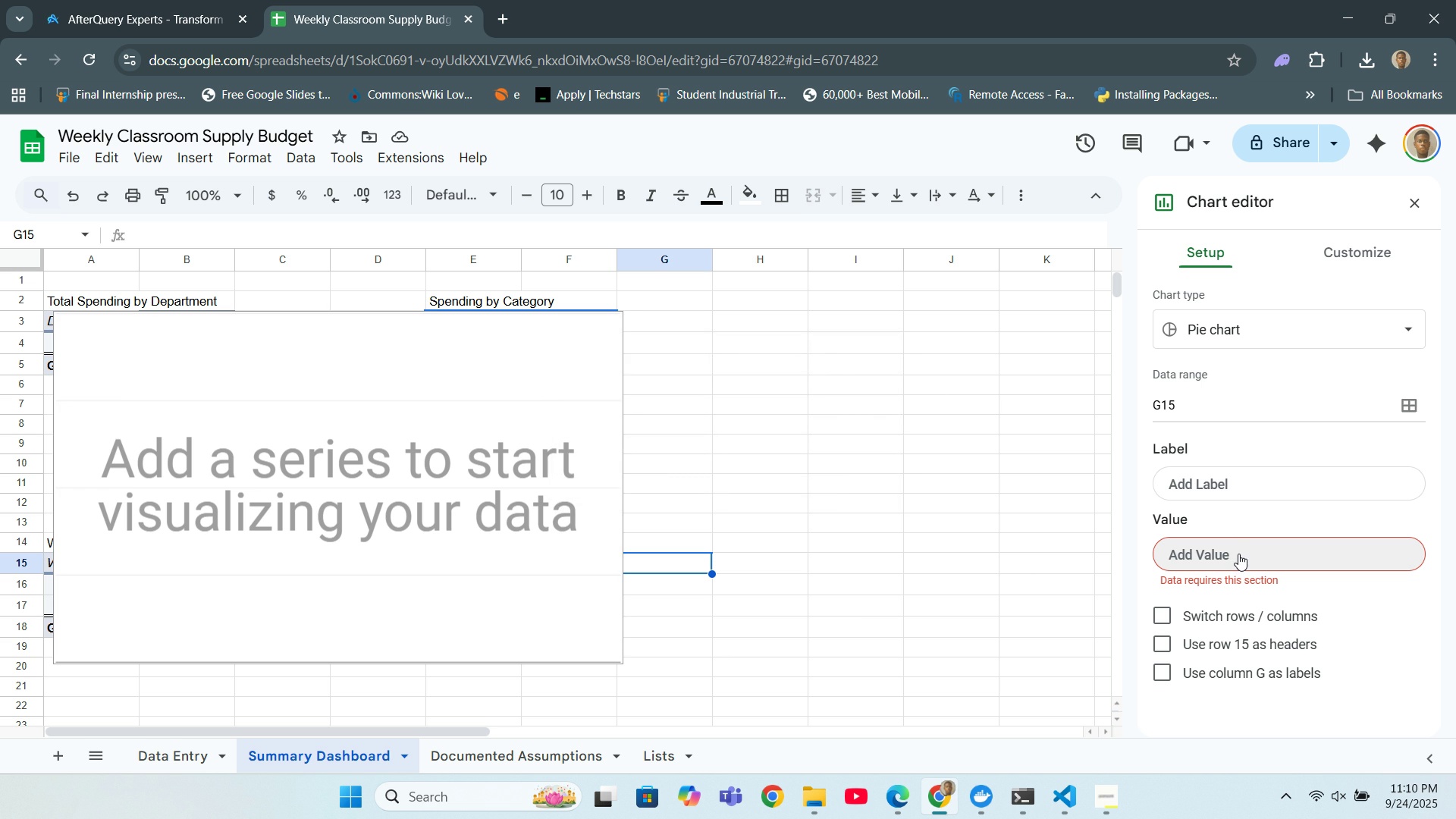 
left_click([1238, 554])
 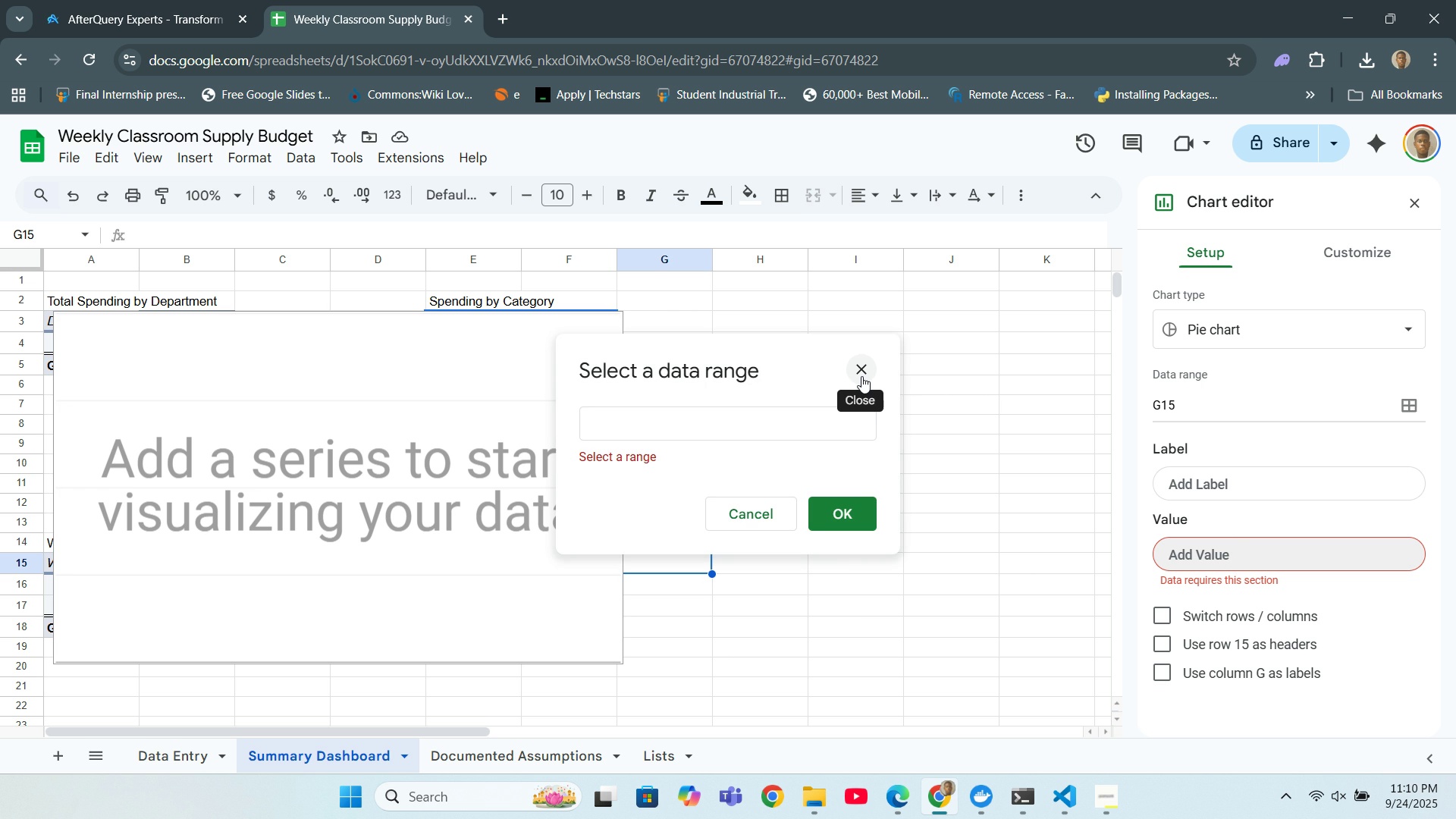 
wait(5.43)
 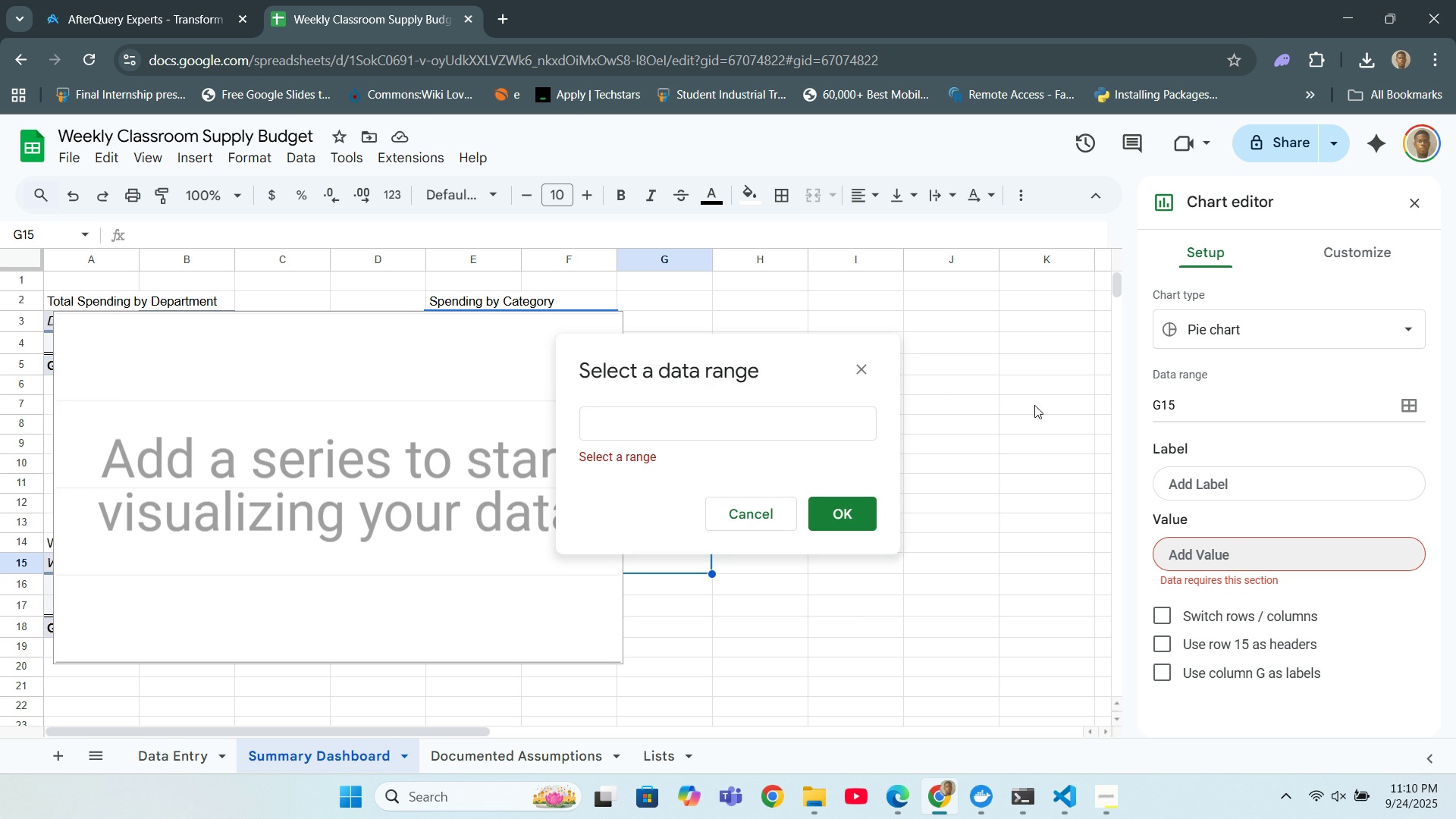 
left_click([858, 370])
 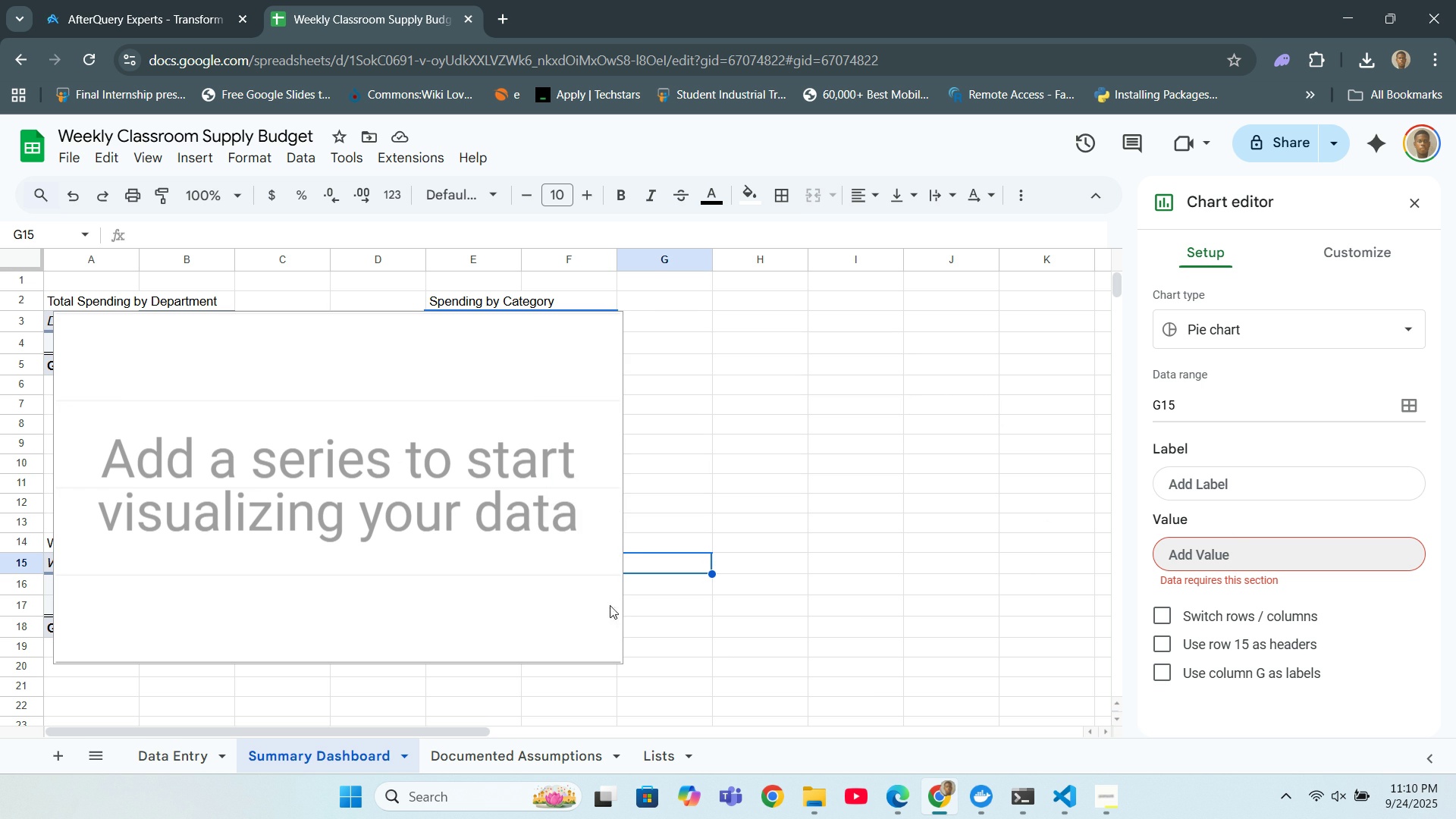 
left_click([582, 604])
 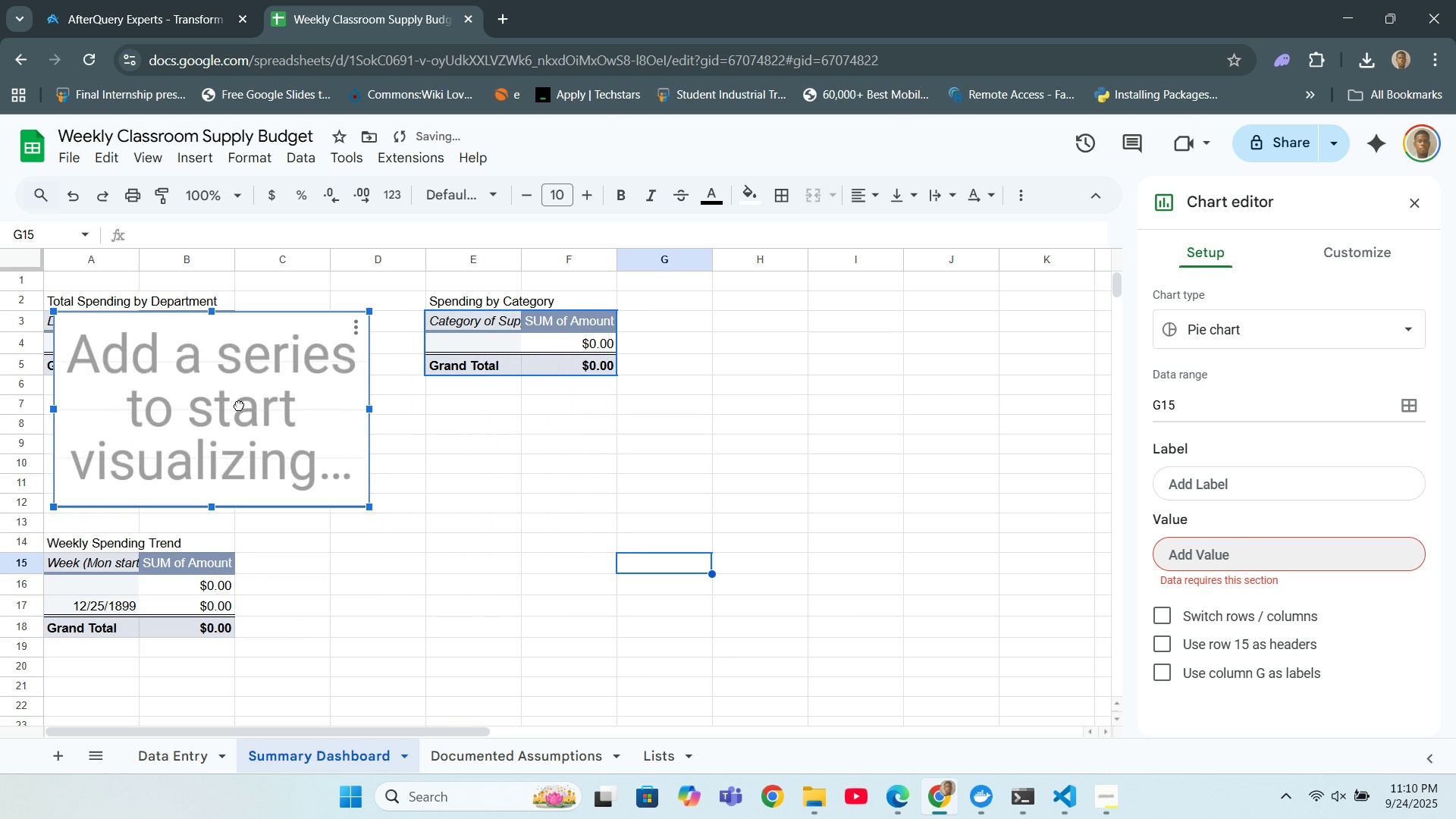 
mouse_move([848, 403])
 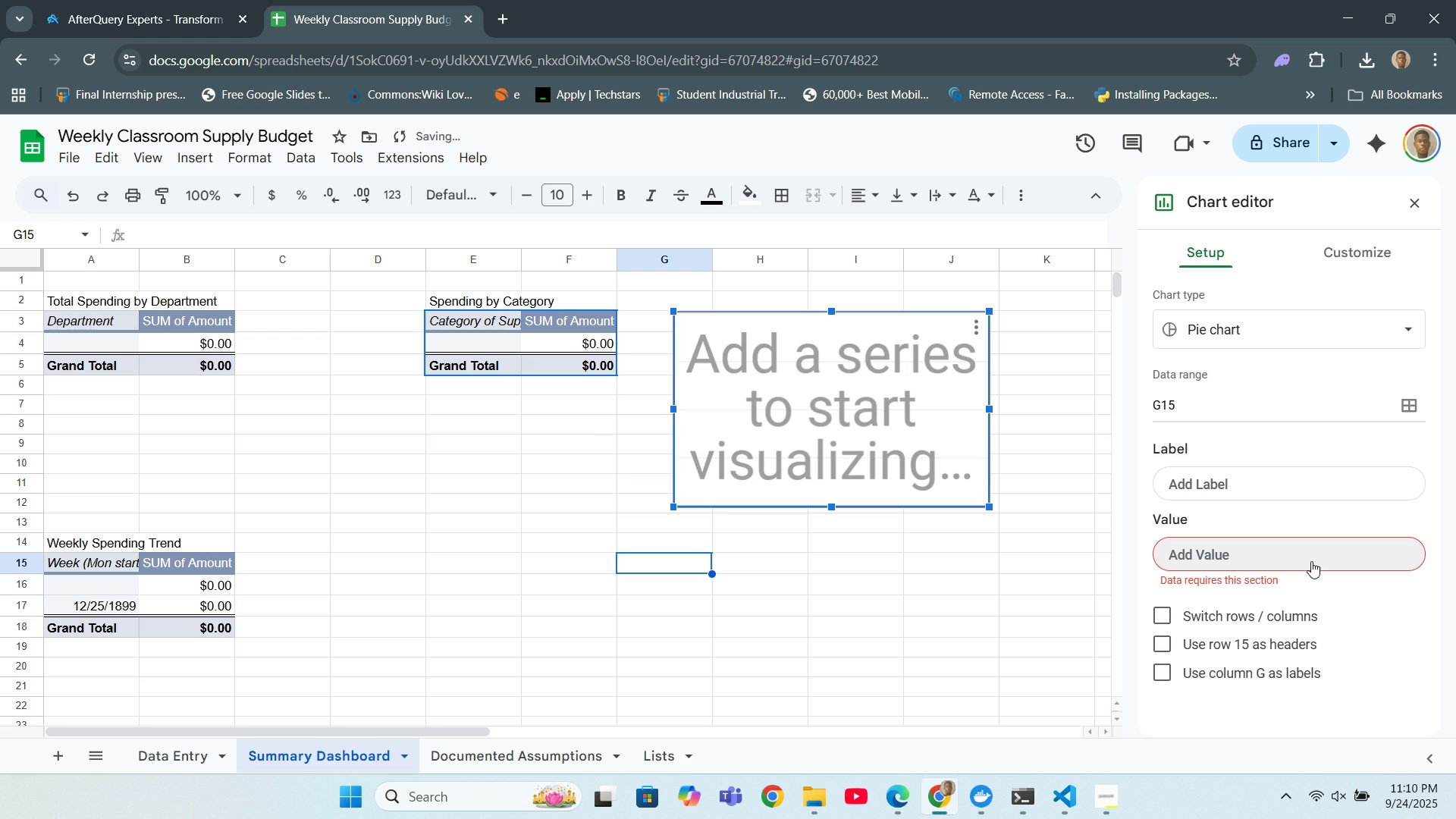 
left_click([1311, 561])
 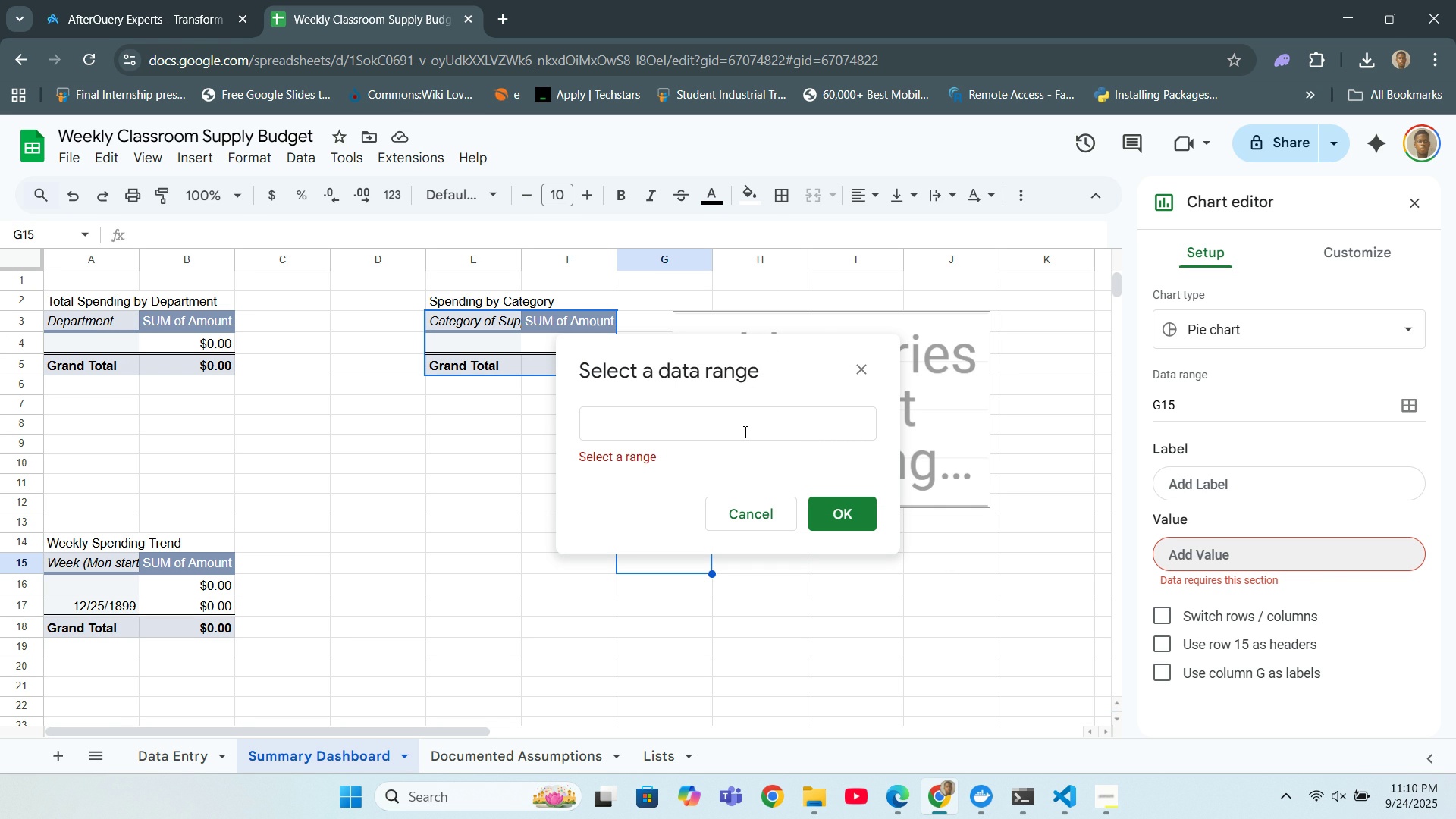 
wait(10.5)
 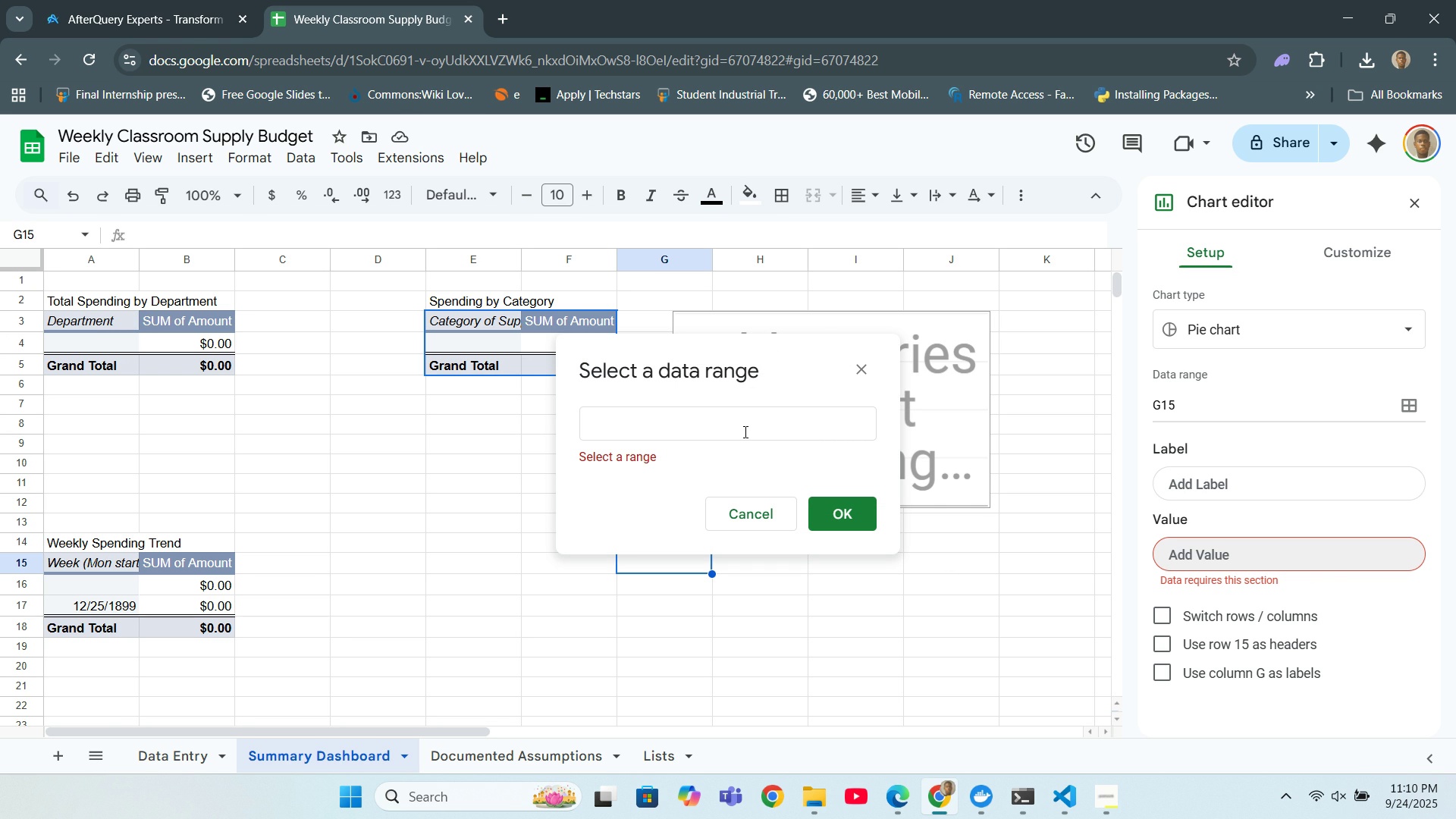 
left_click([744, 431])